 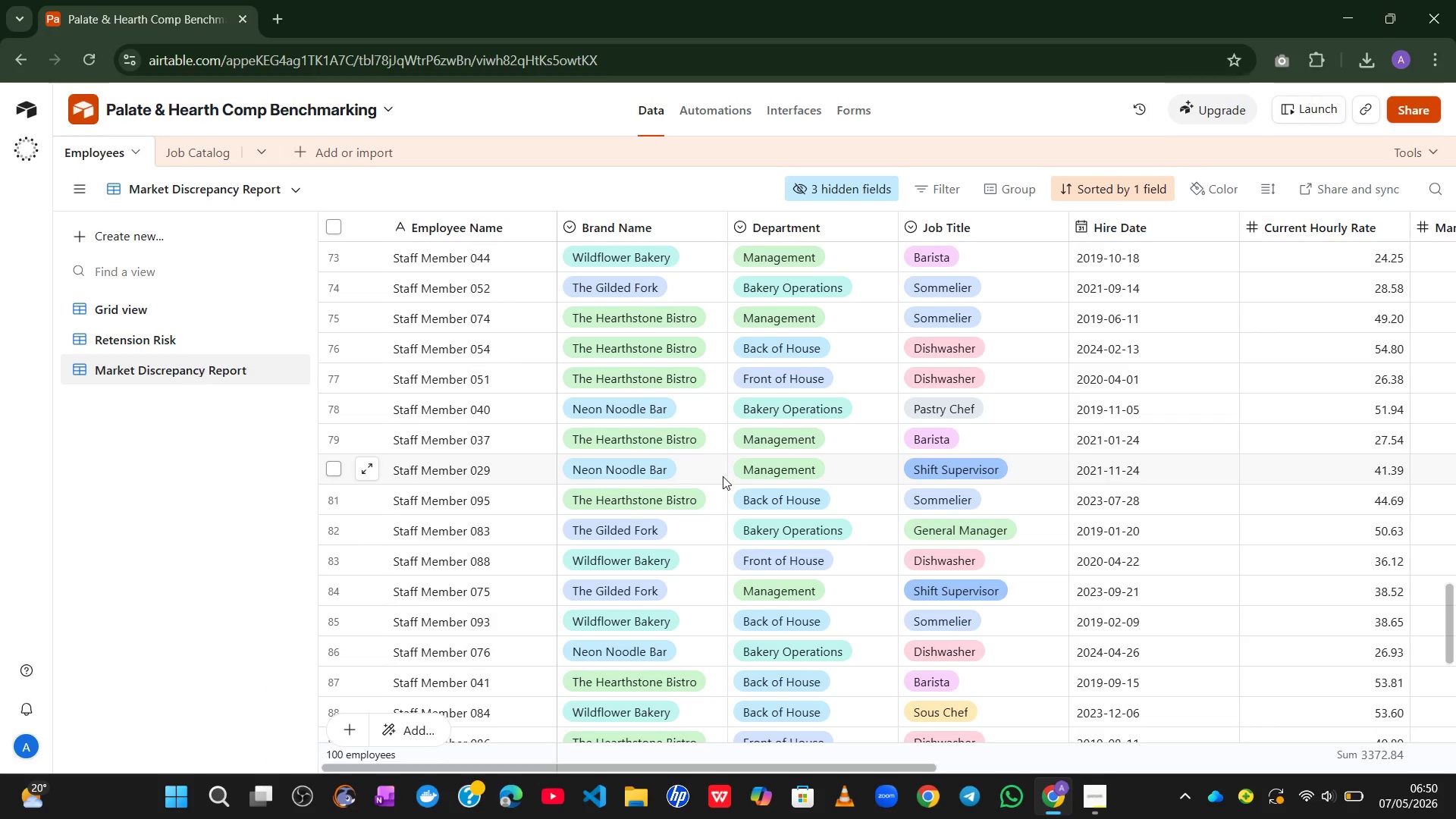 
key(Alt+Meta+R)
 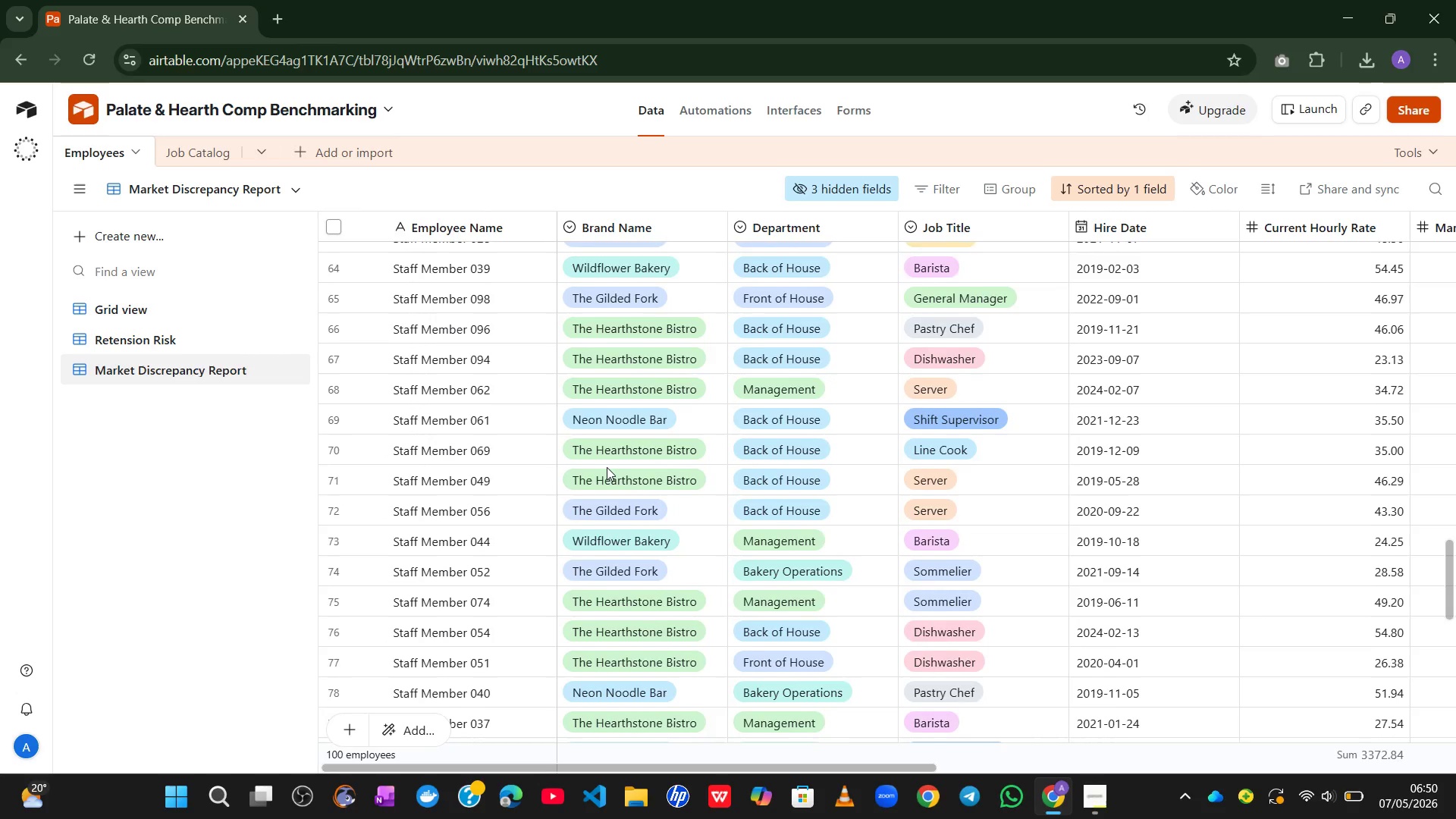 
wait(13.39)
 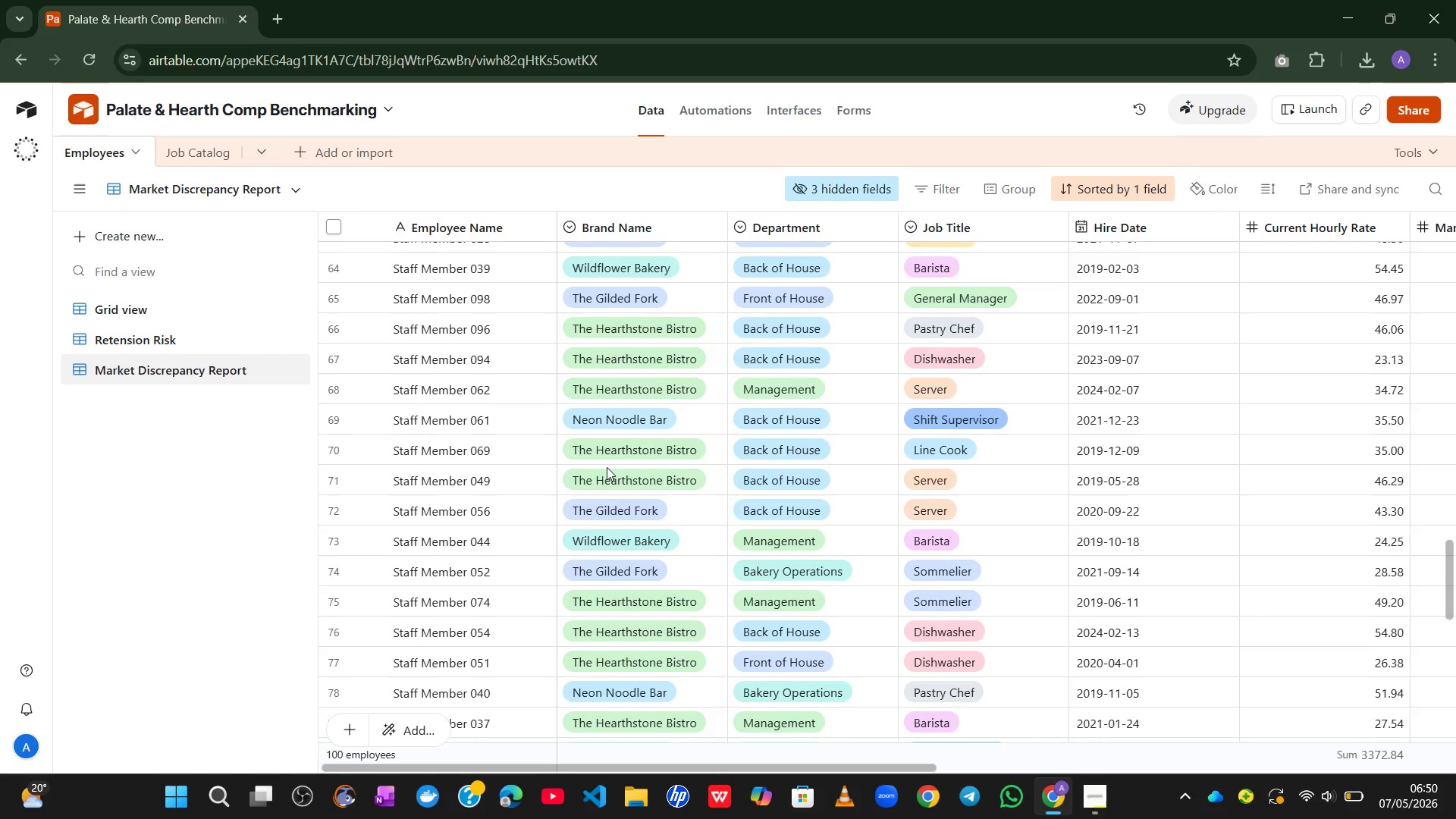 
left_click([133, 299])
 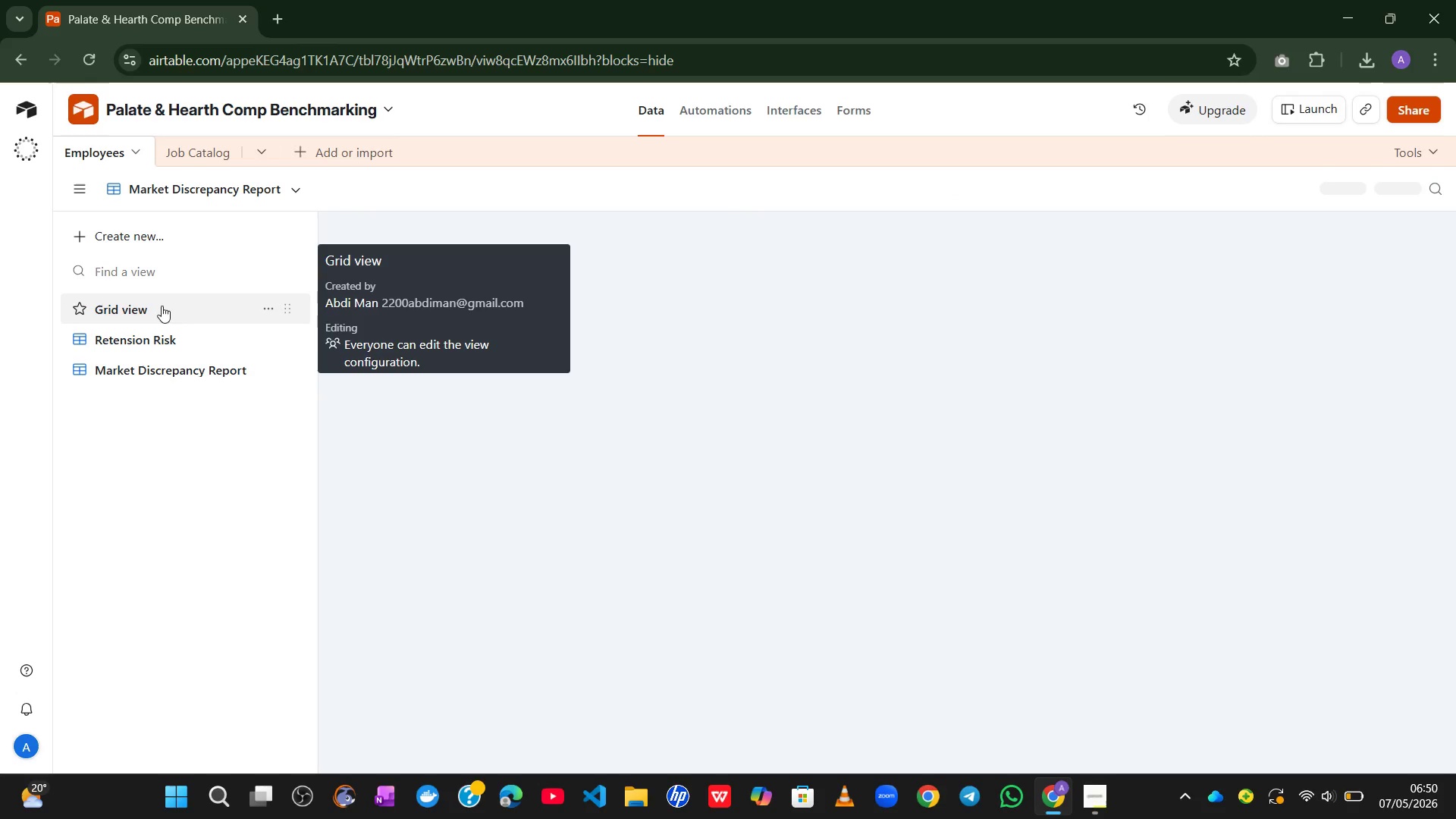 
mouse_move([419, 360])
 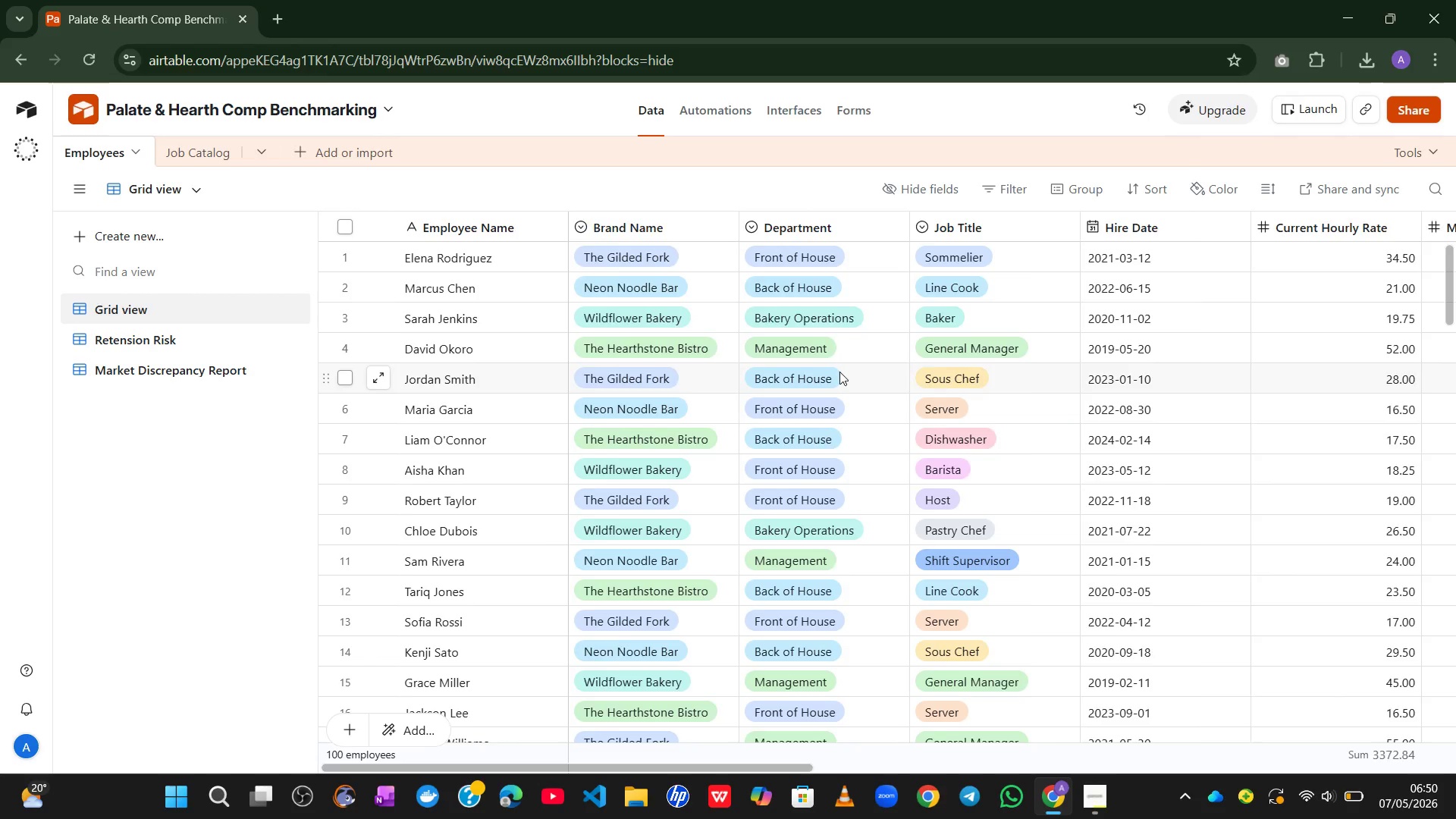 
wait(11.0)
 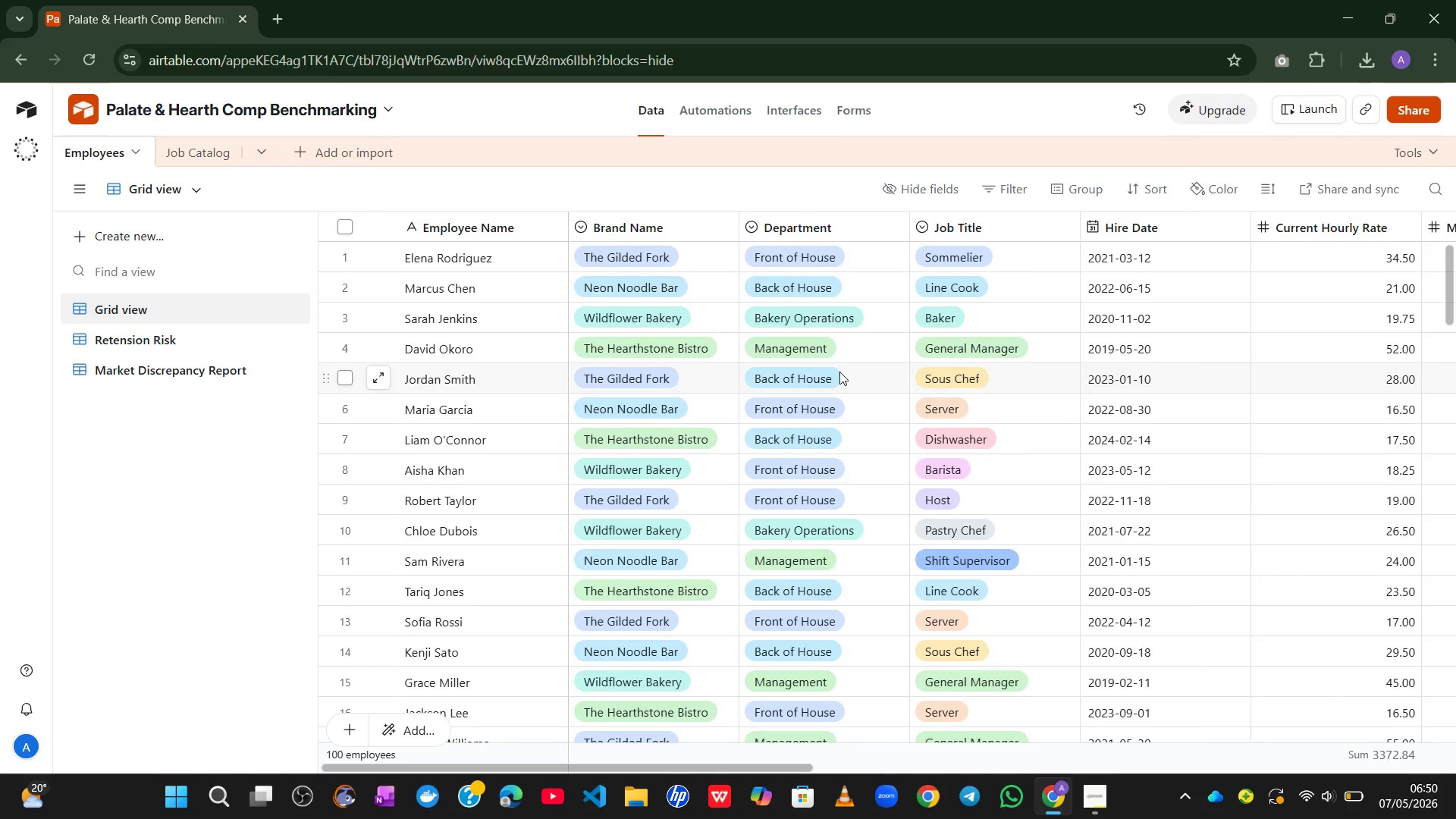 
double_click([1227, 226])
 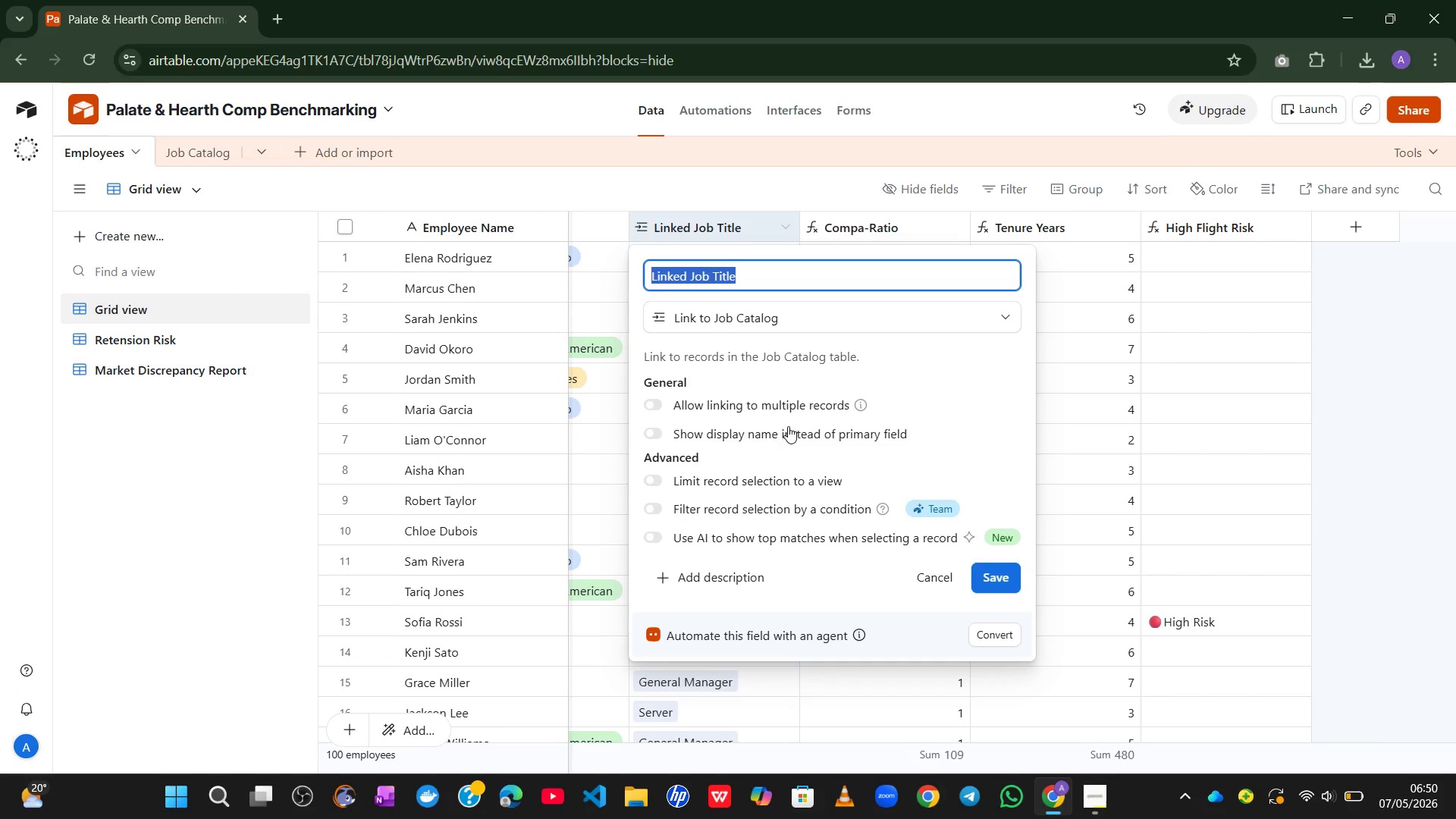 
wait(6.05)
 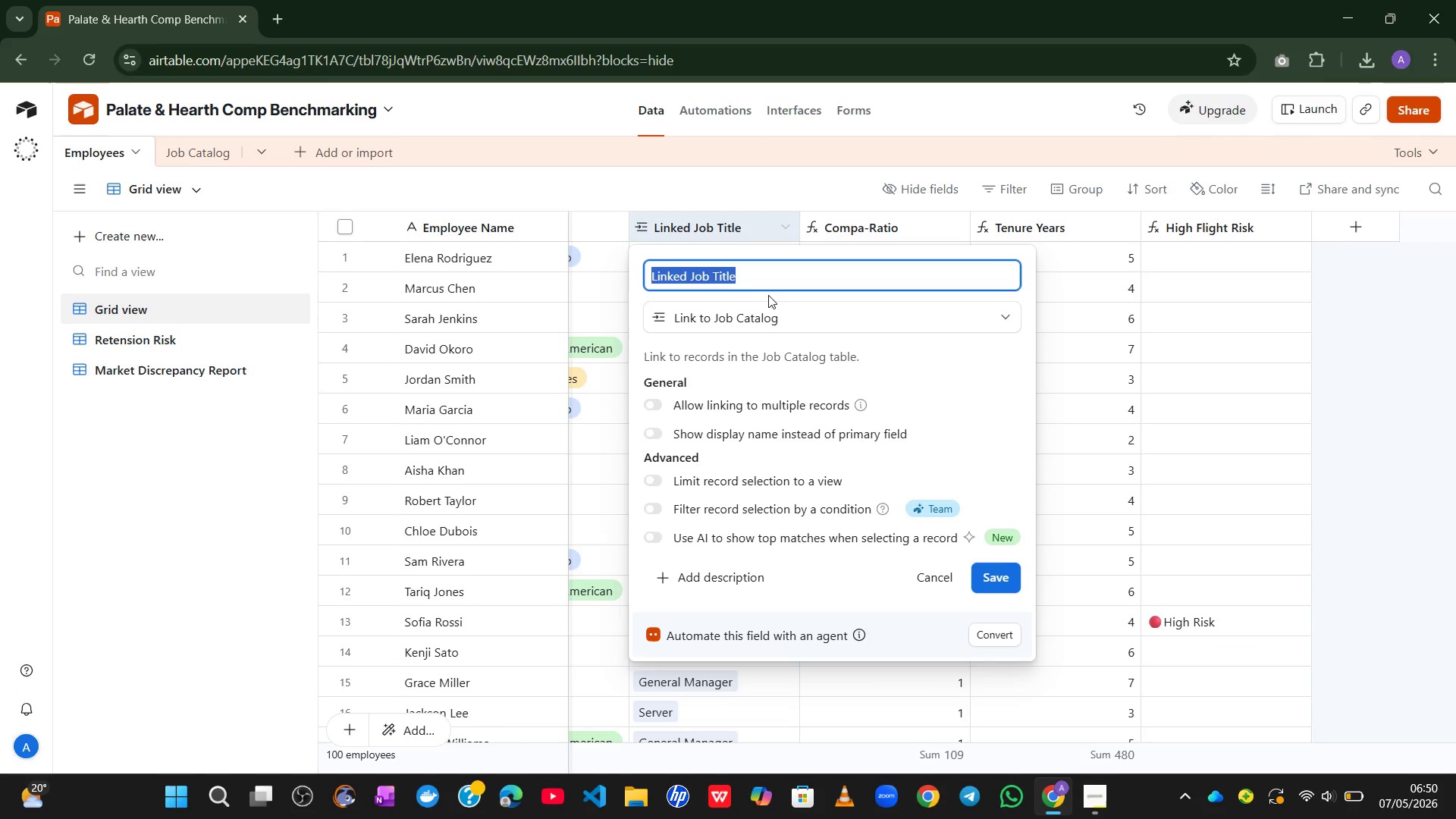 
left_click([993, 585])
 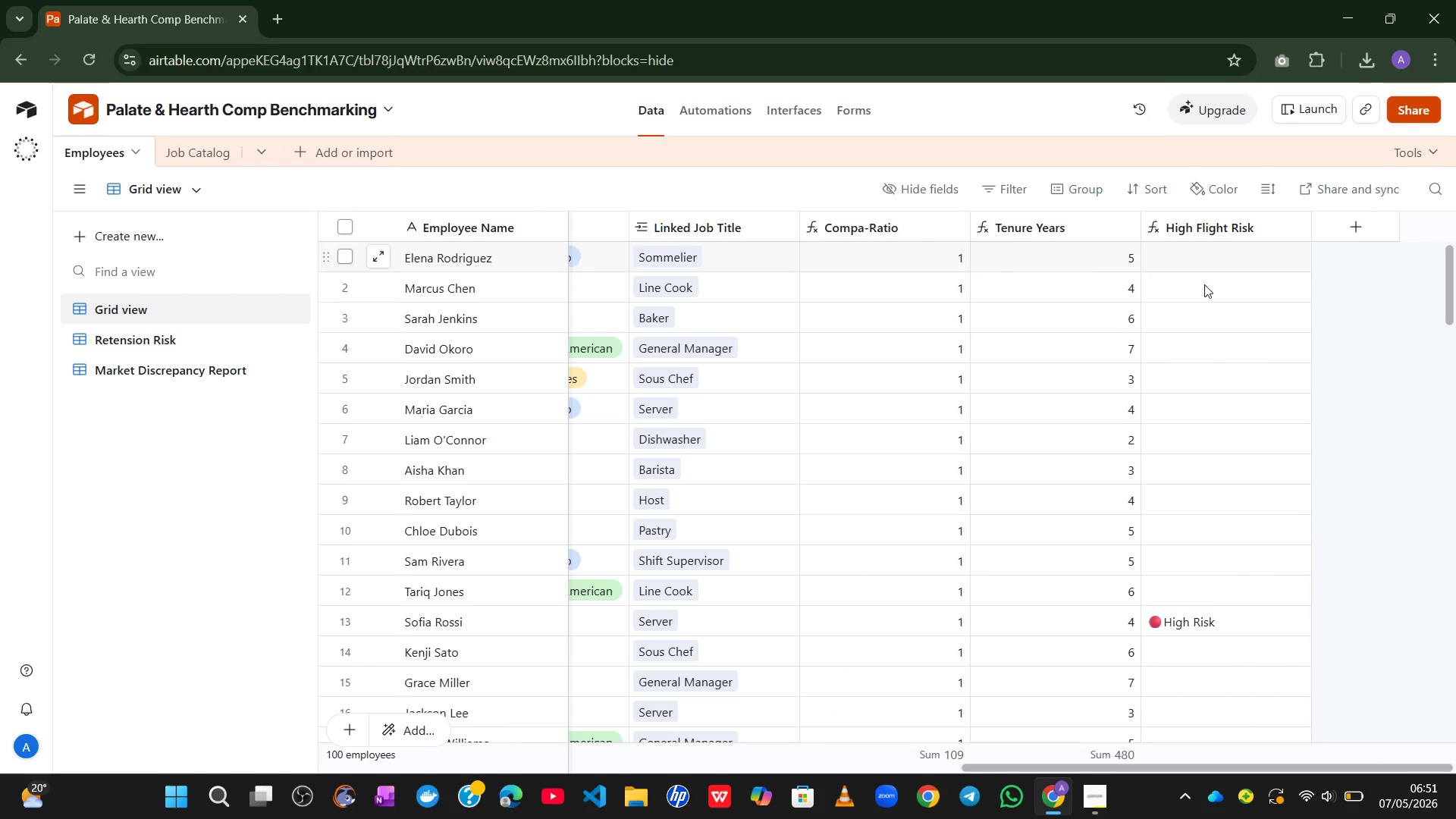 
wait(5.48)
 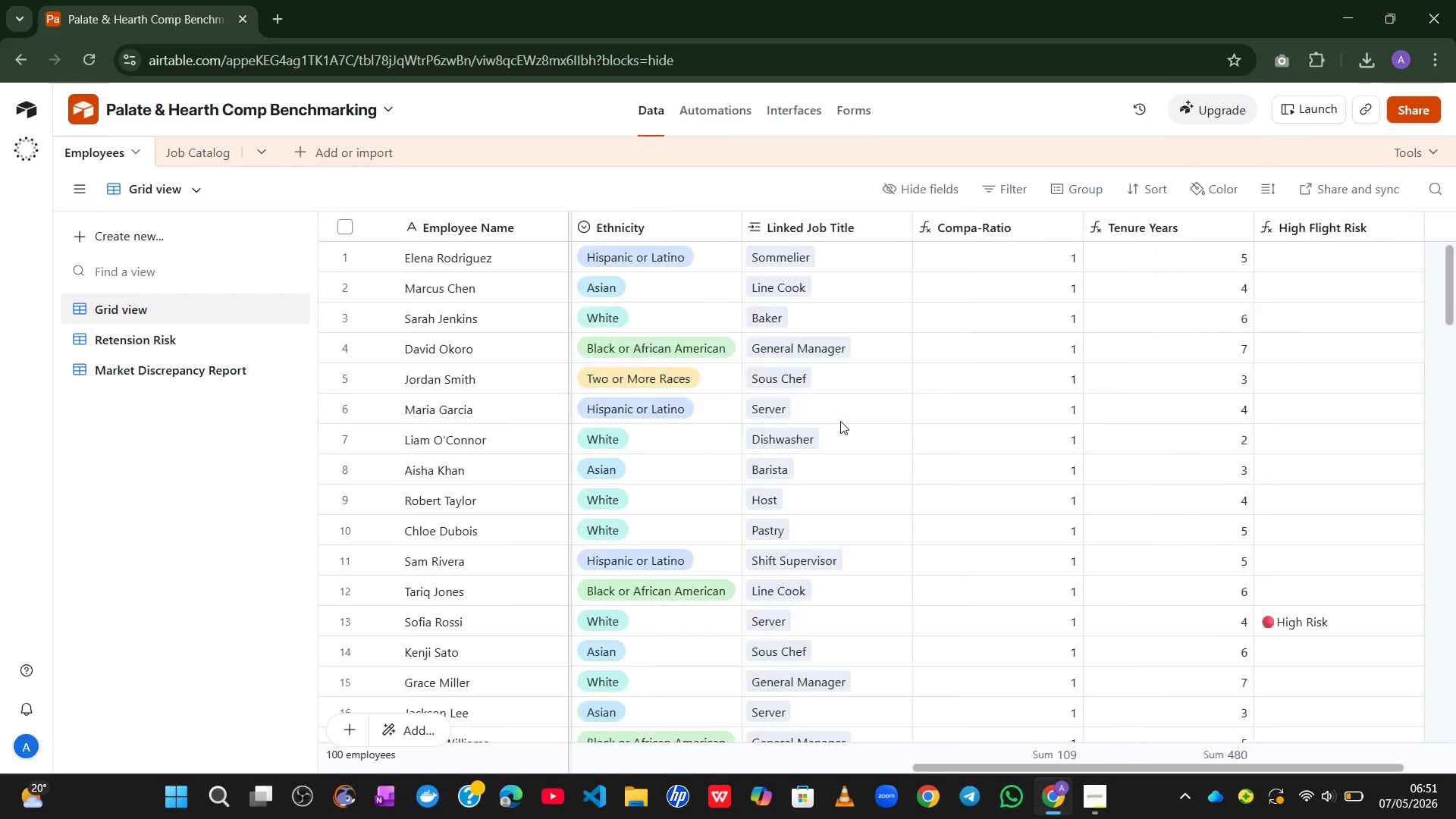 
double_click([1208, 228])
 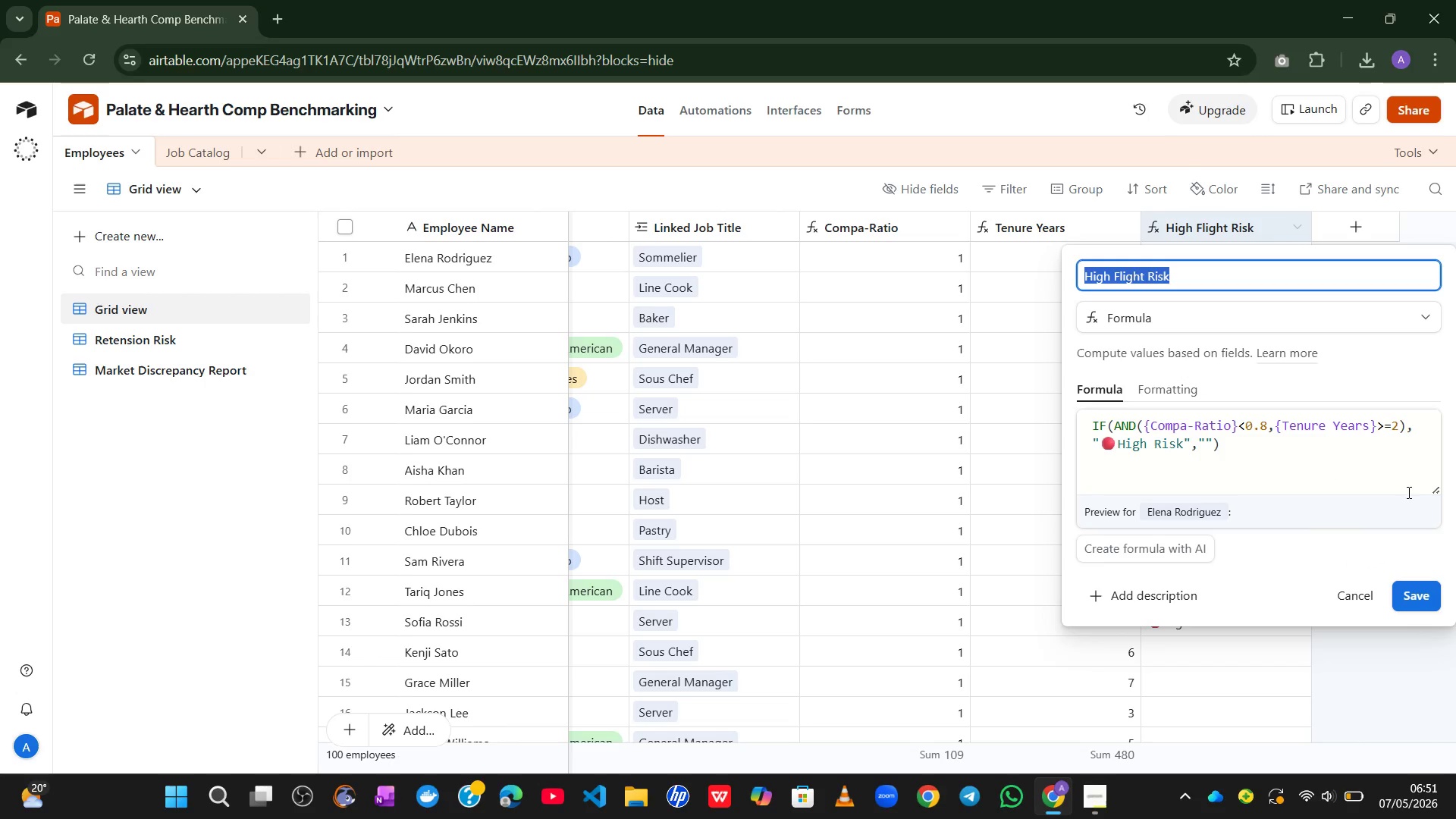 
left_click_drag(start_coordinate=[1435, 494], to_coordinate=[1442, 486])
 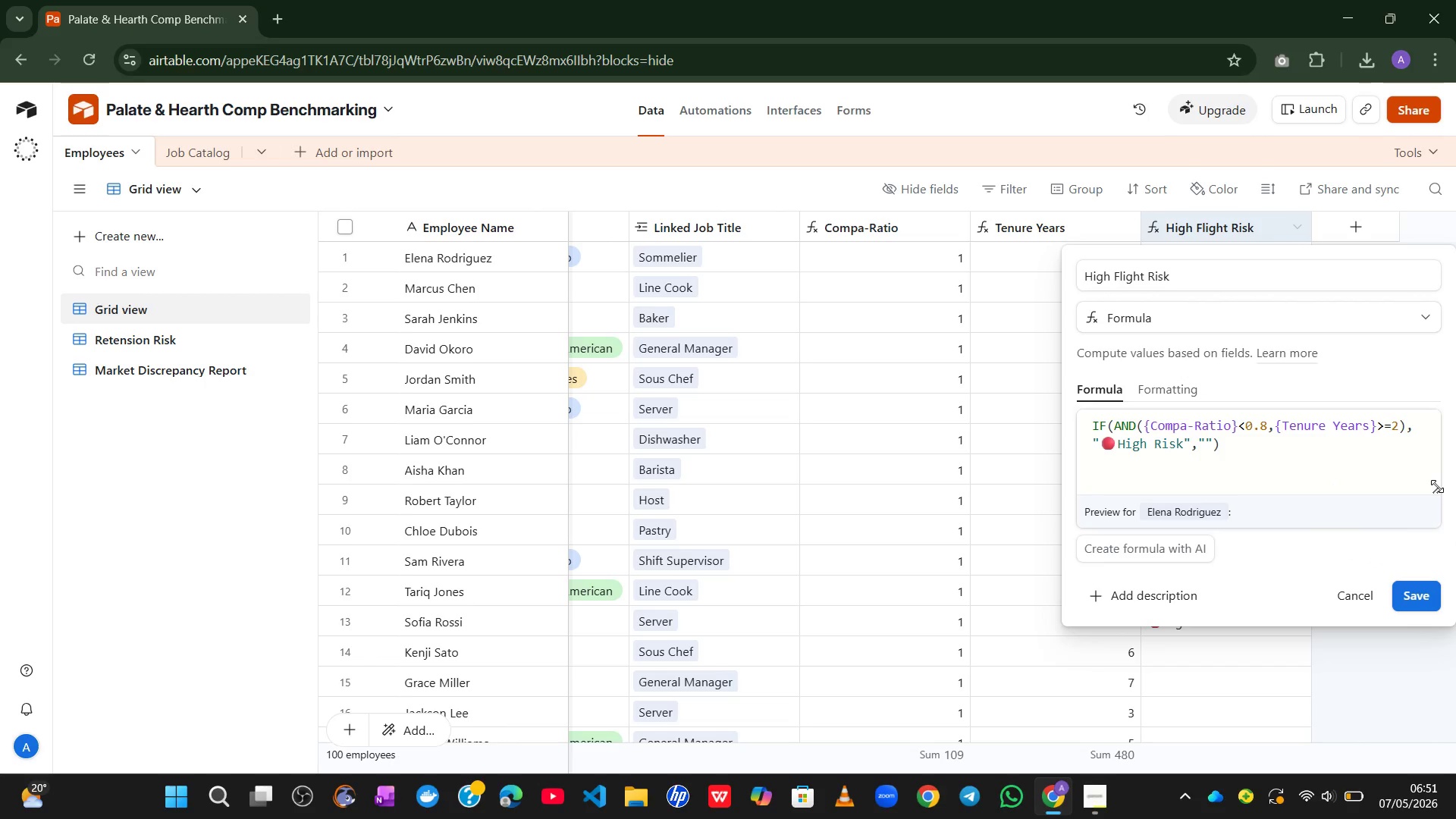 
left_click_drag(start_coordinate=[1437, 486], to_coordinate=[1451, 688])
 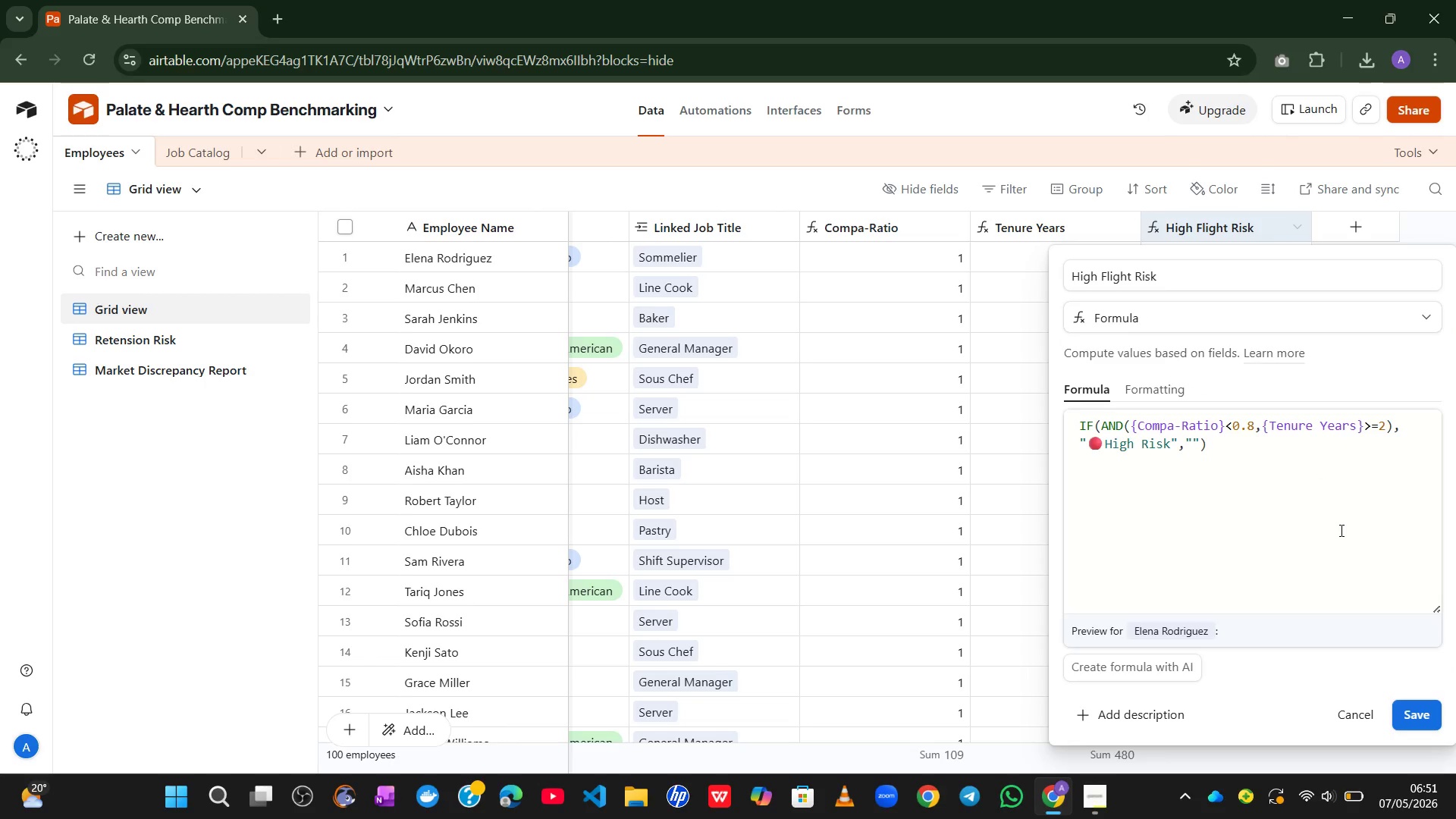 
left_click([1340, 530])
 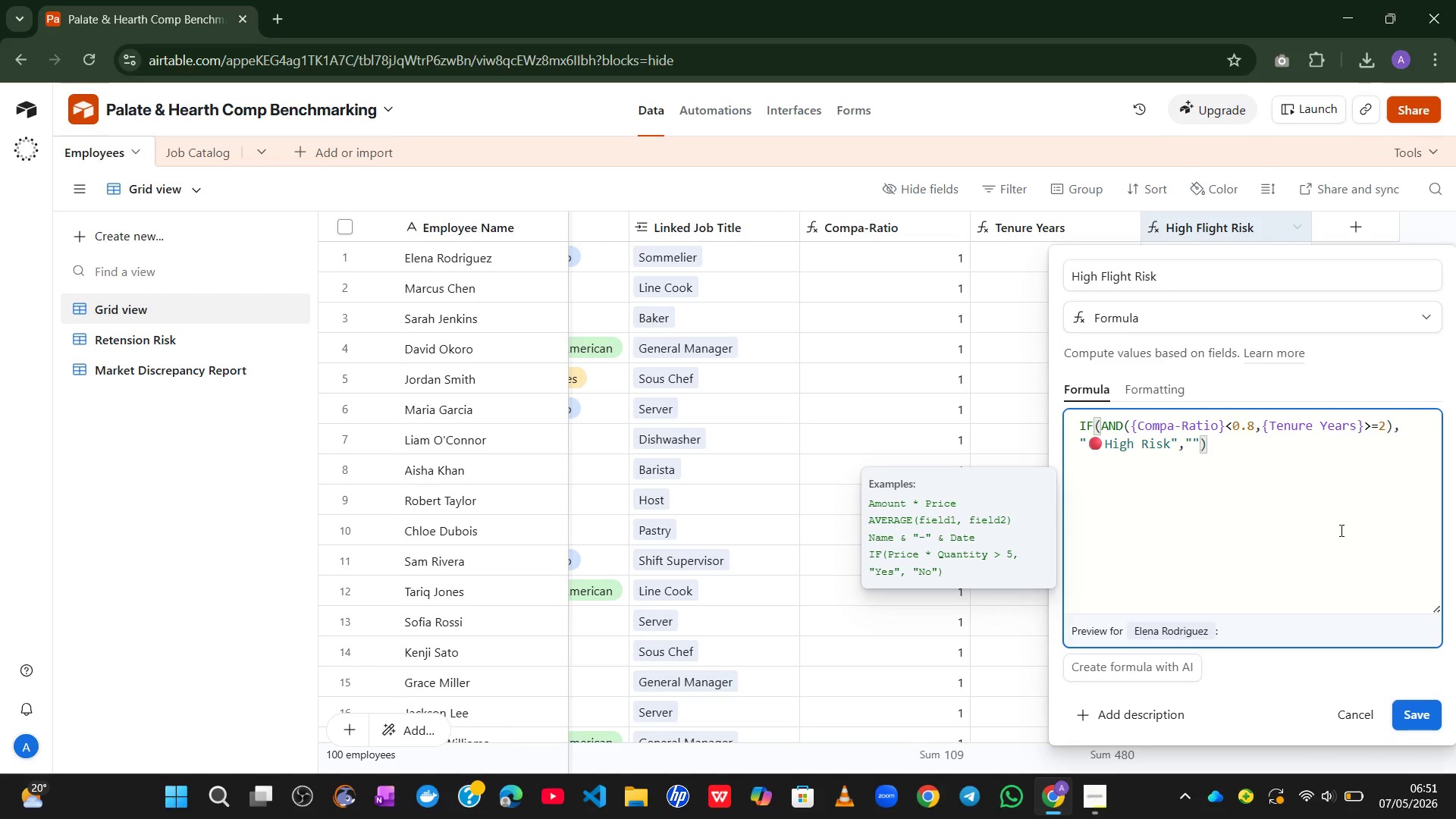 
key(Control+NumpadAdd)
 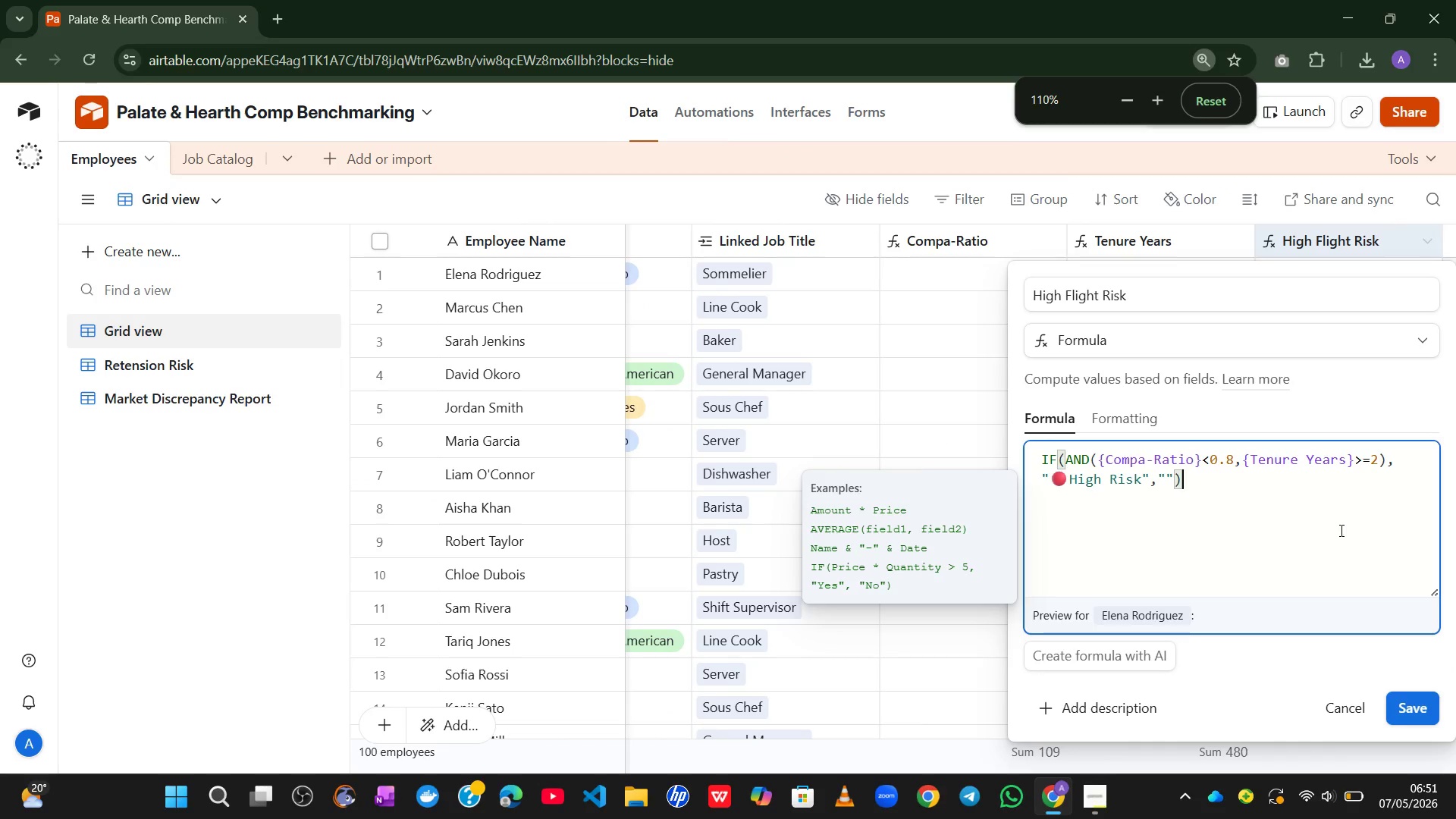 
key(Control+NumpadAdd)
 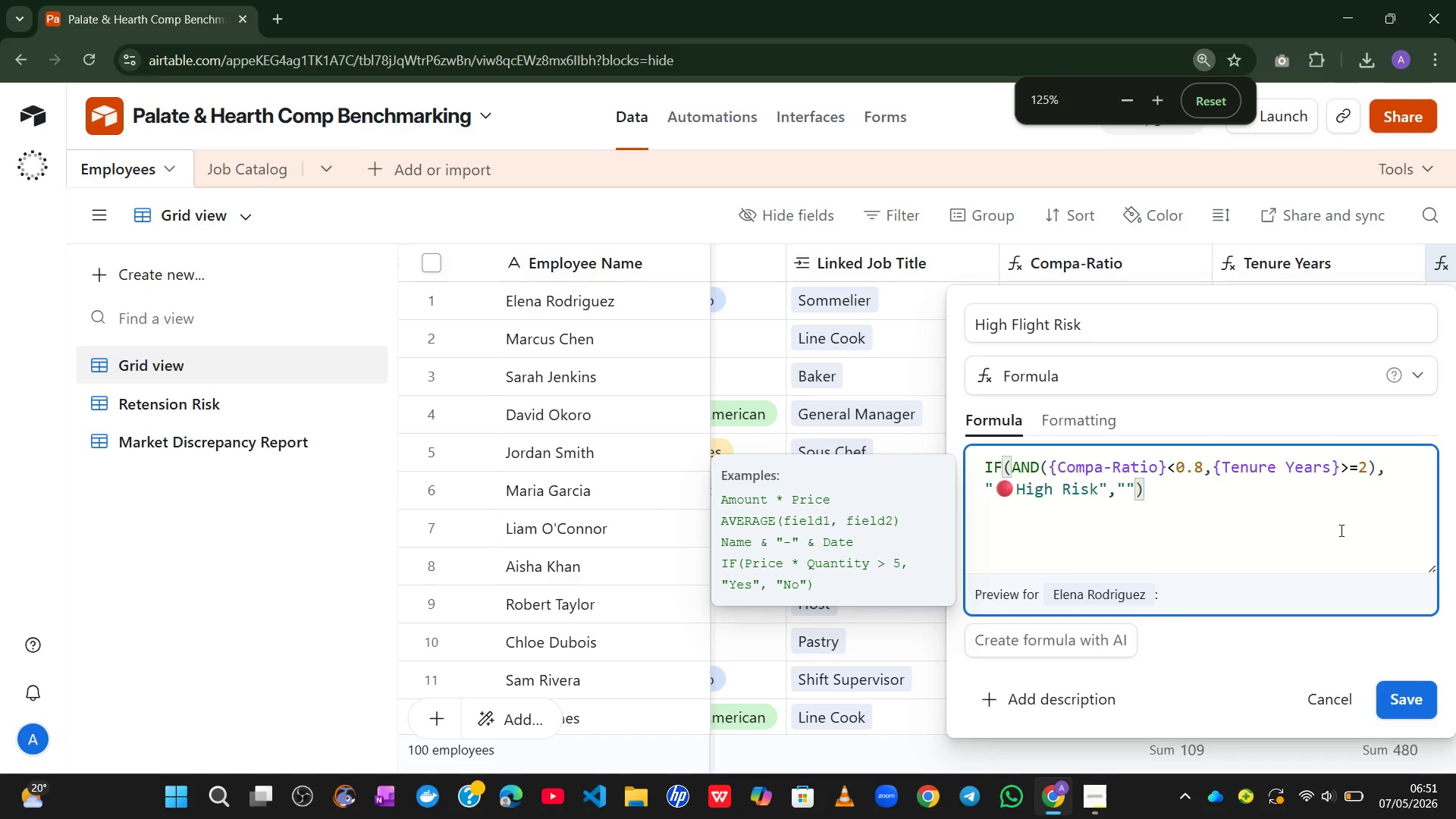 
key(Control+NumpadSubtract)
 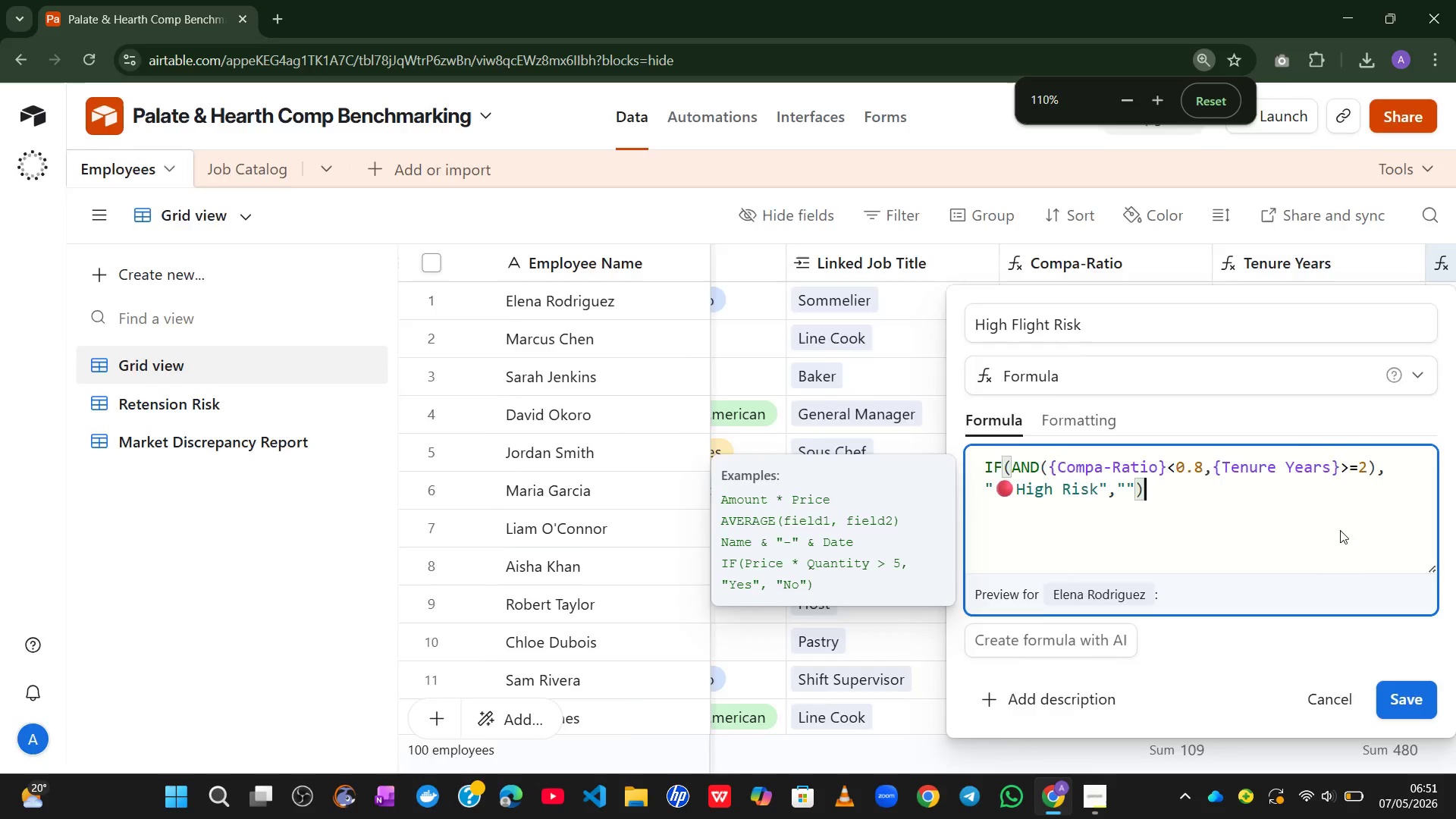 
key(Control+NumpadSubtract)
 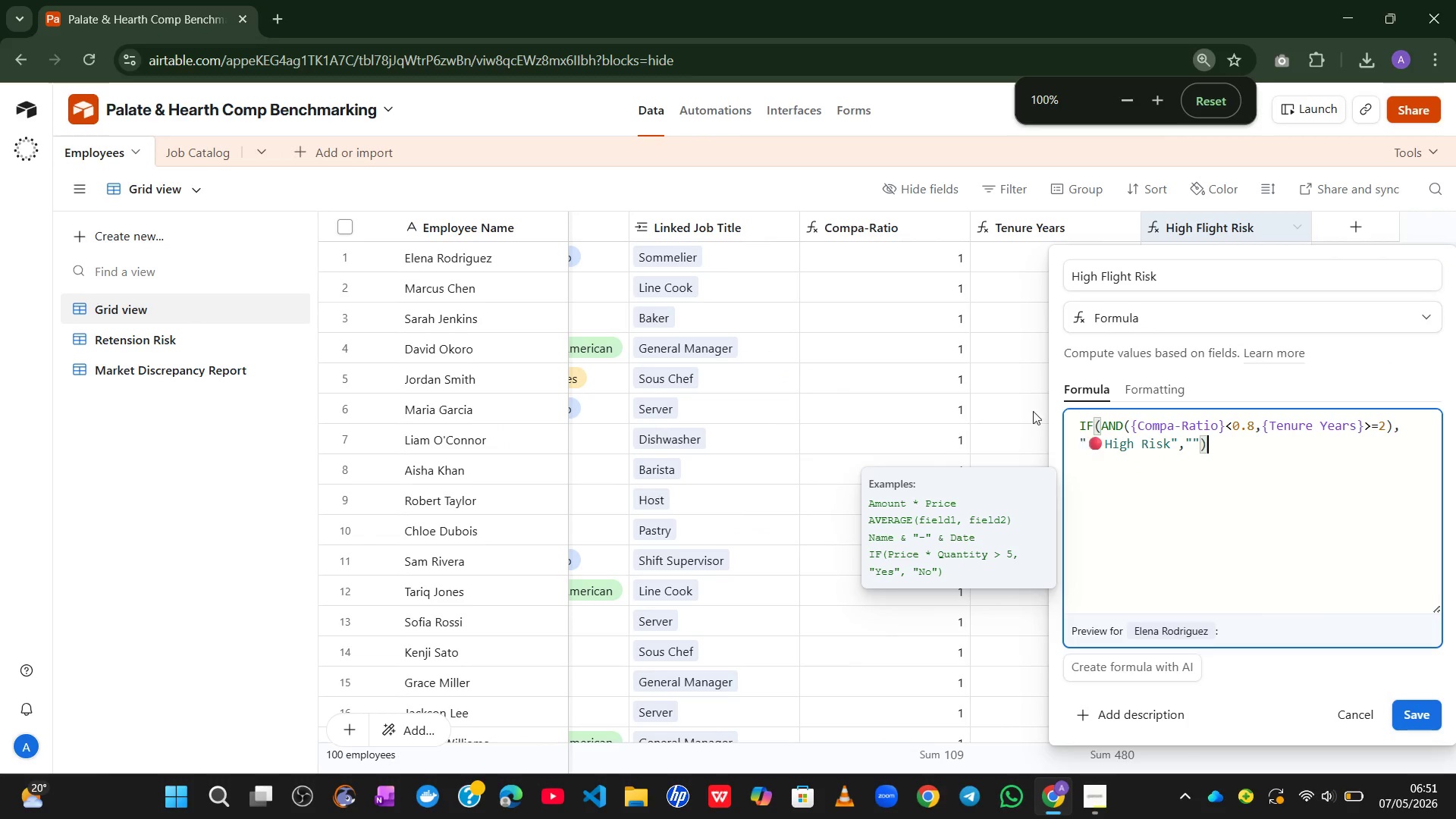 
left_click([952, 381])
 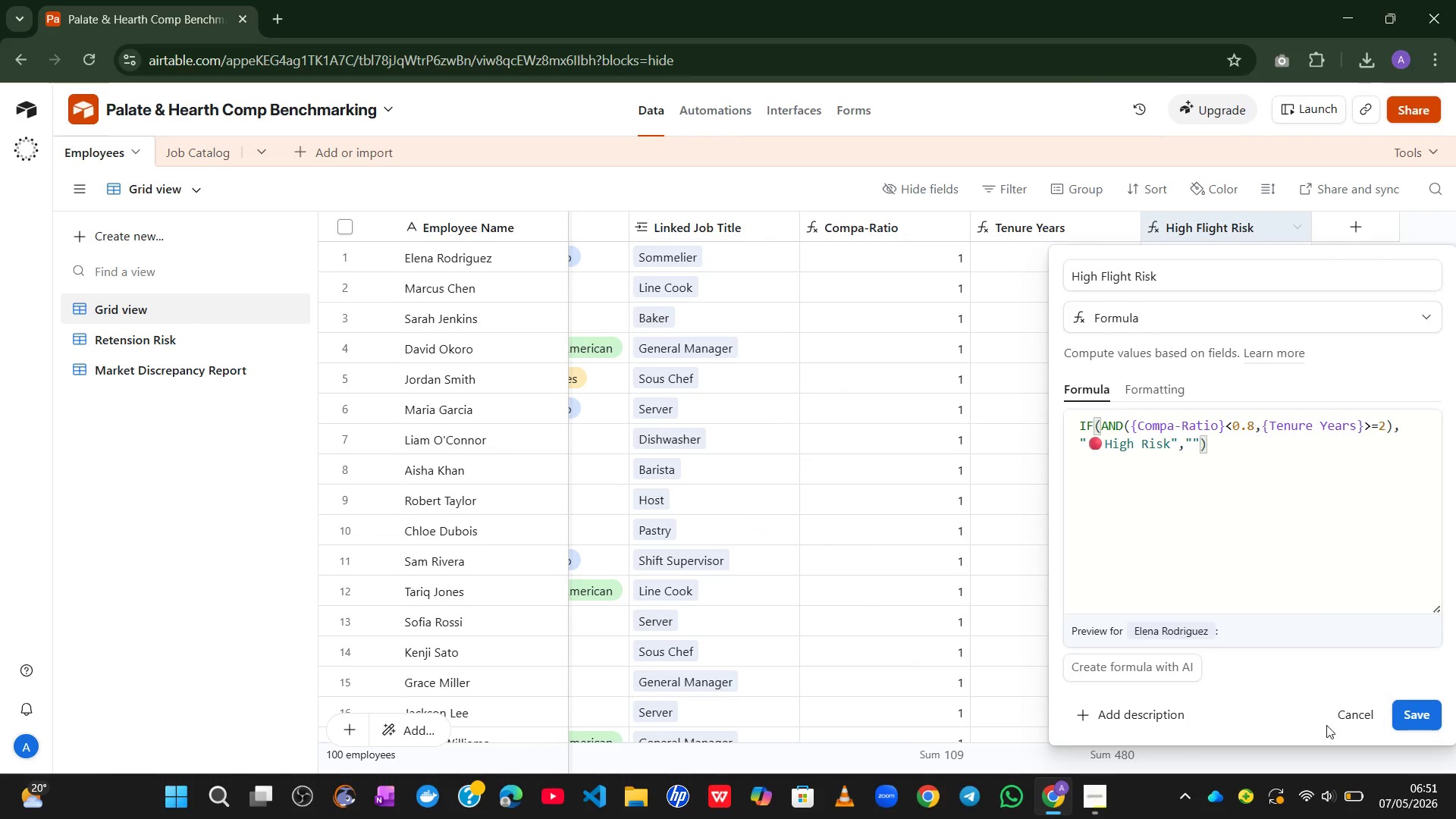 
left_click([1367, 701])
 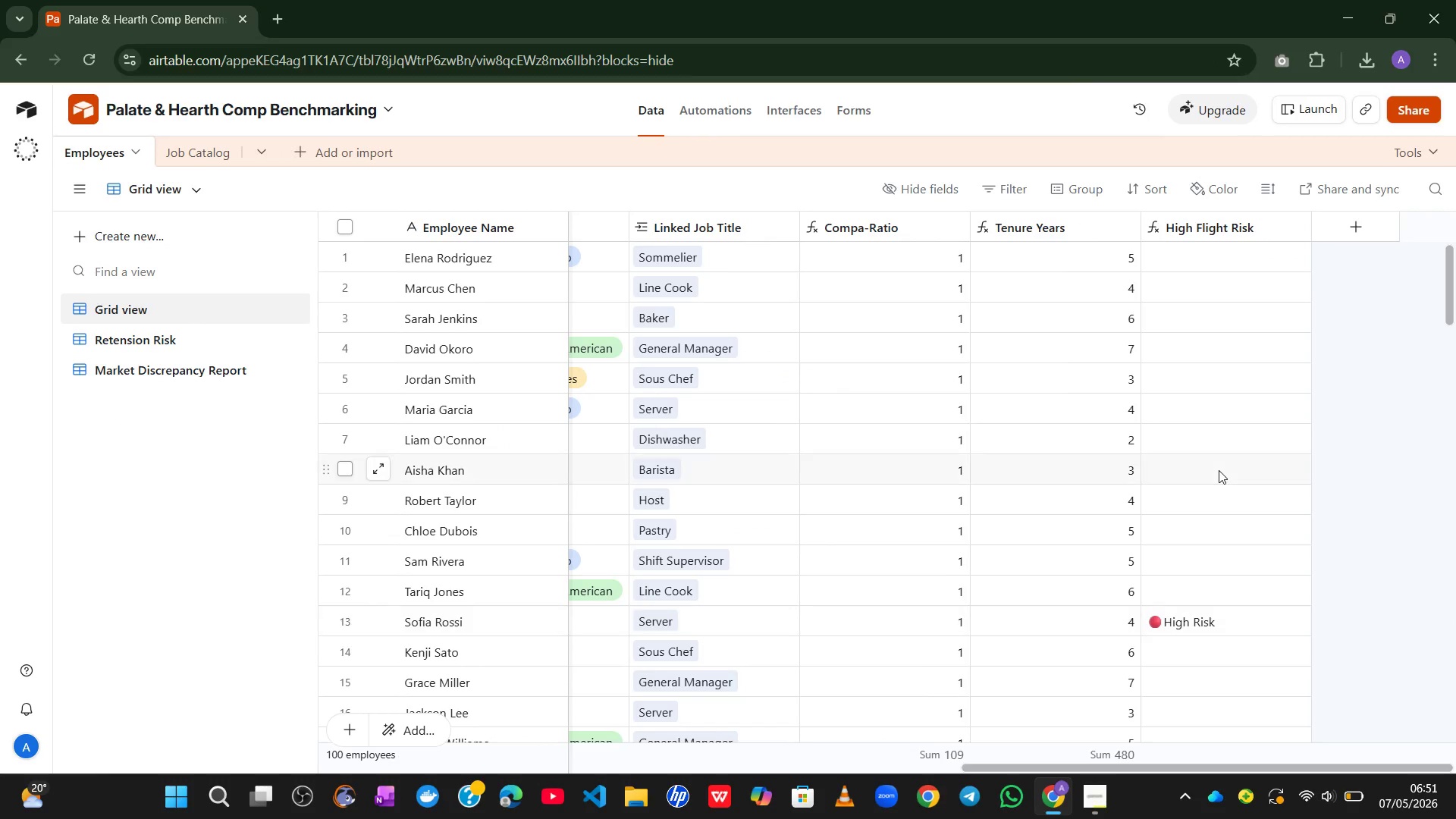 
mouse_move([1104, 446])
 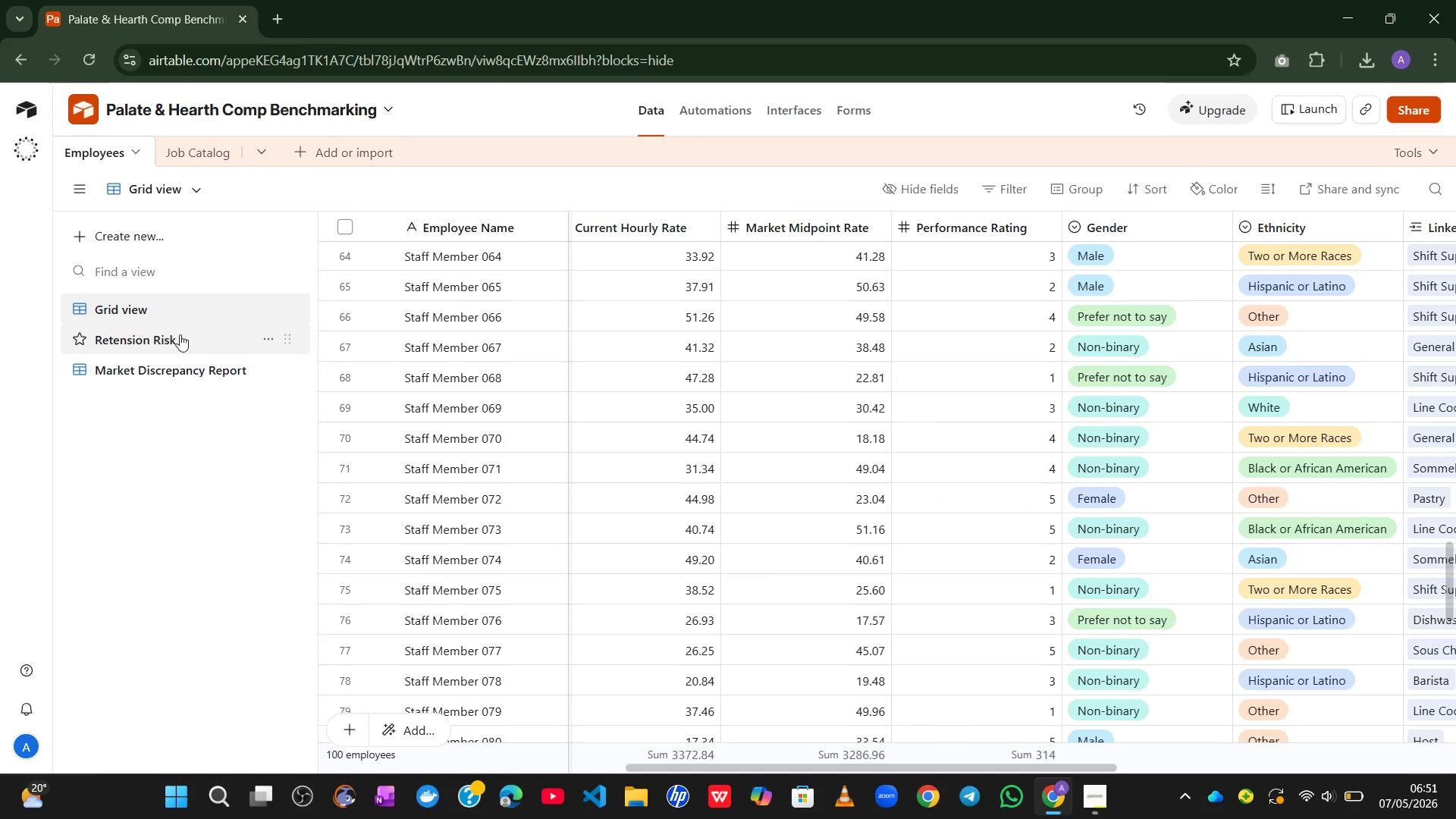 
left_click([176, 334])
 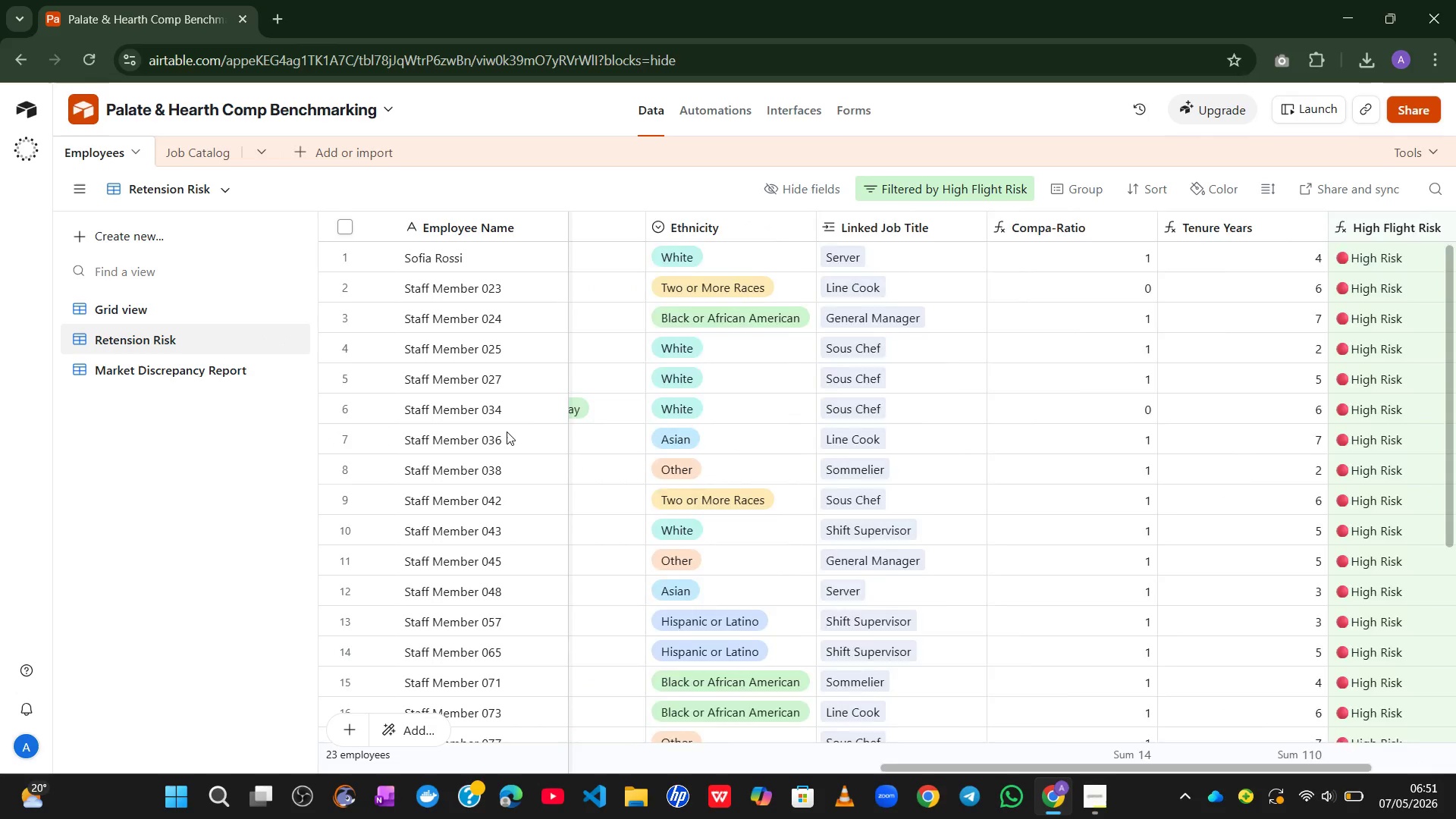 
wait(5.34)
 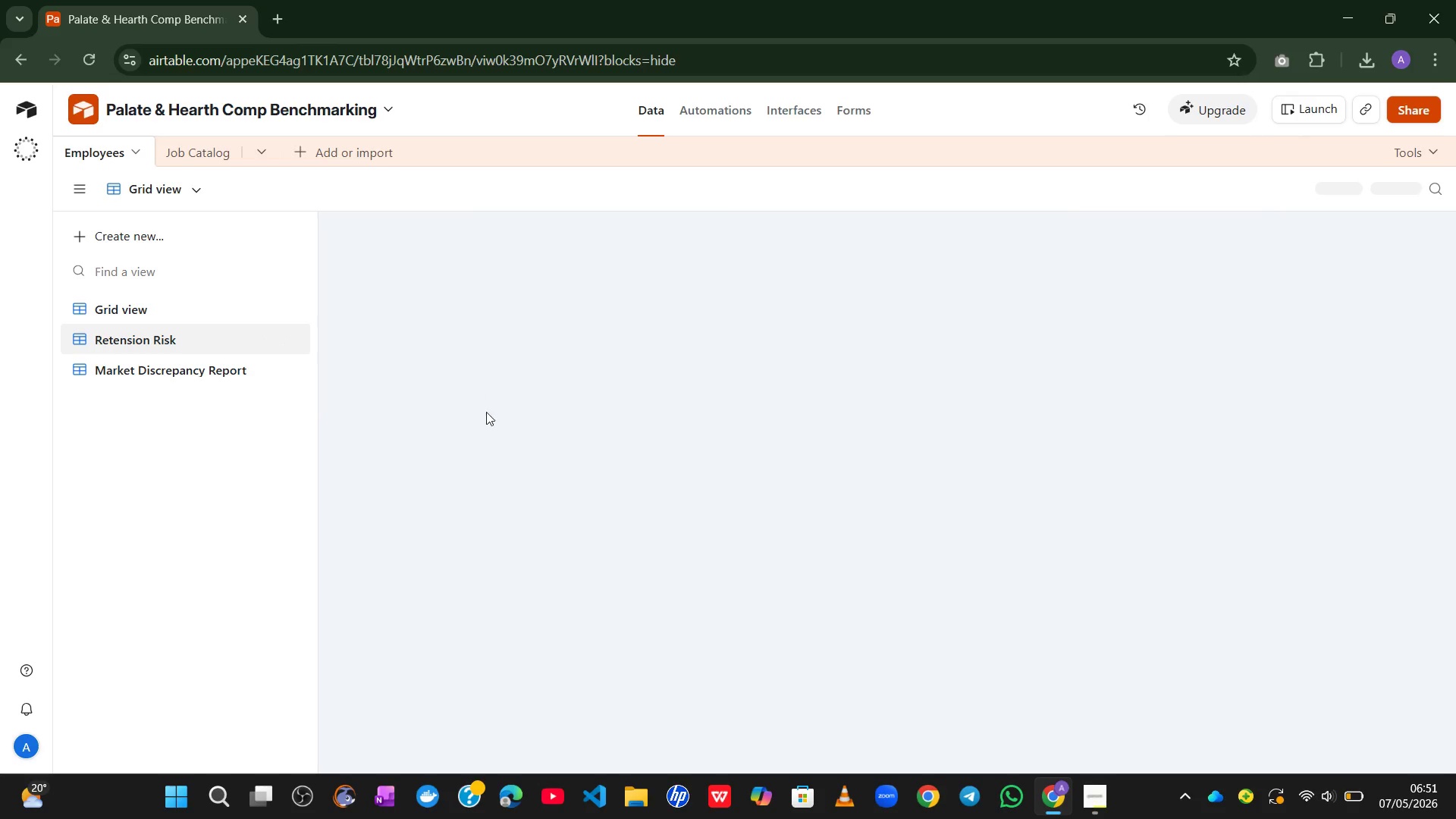 
mouse_move([577, 330])
 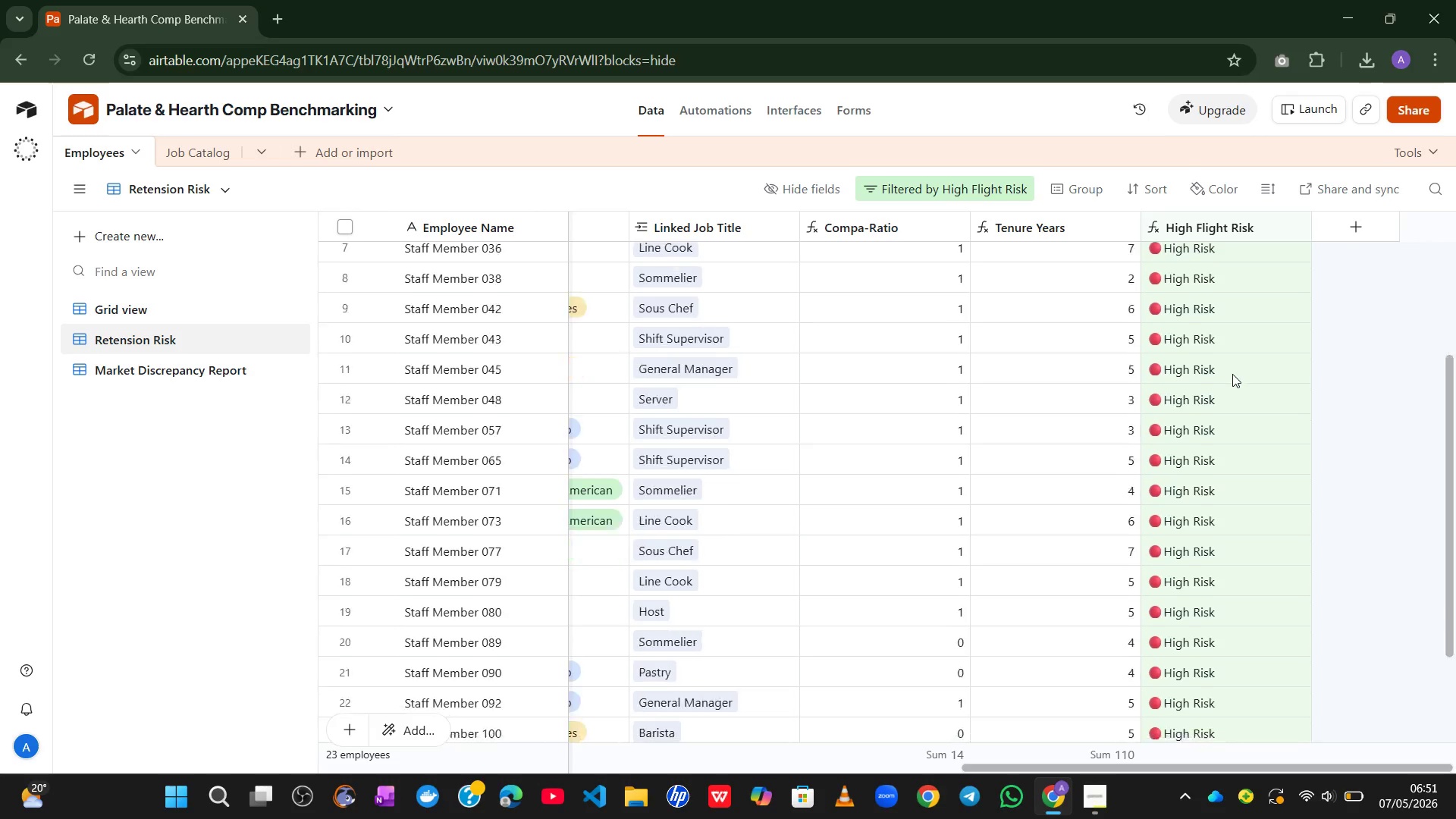 
wait(5.66)
 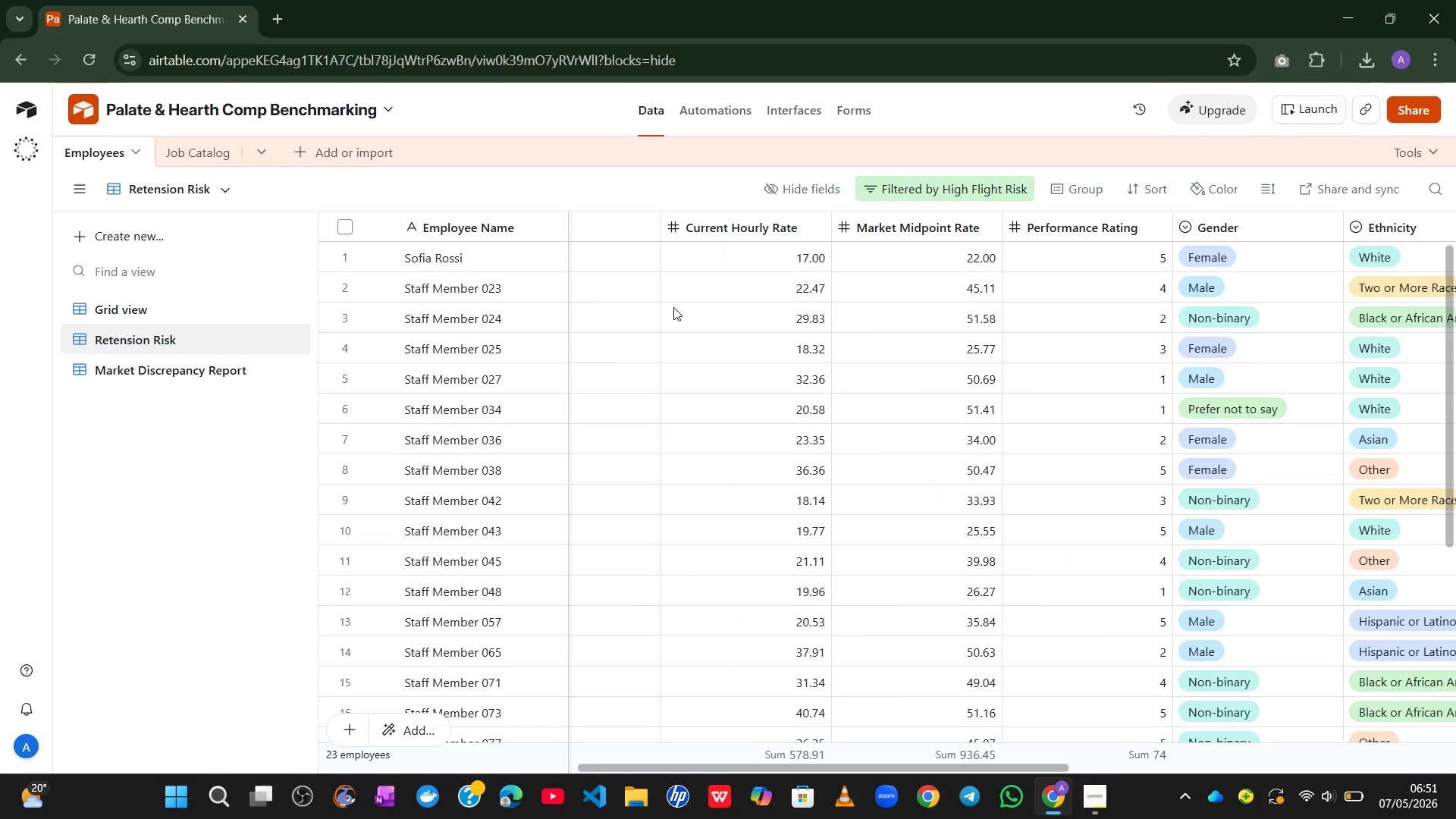 
left_click([954, 193])
 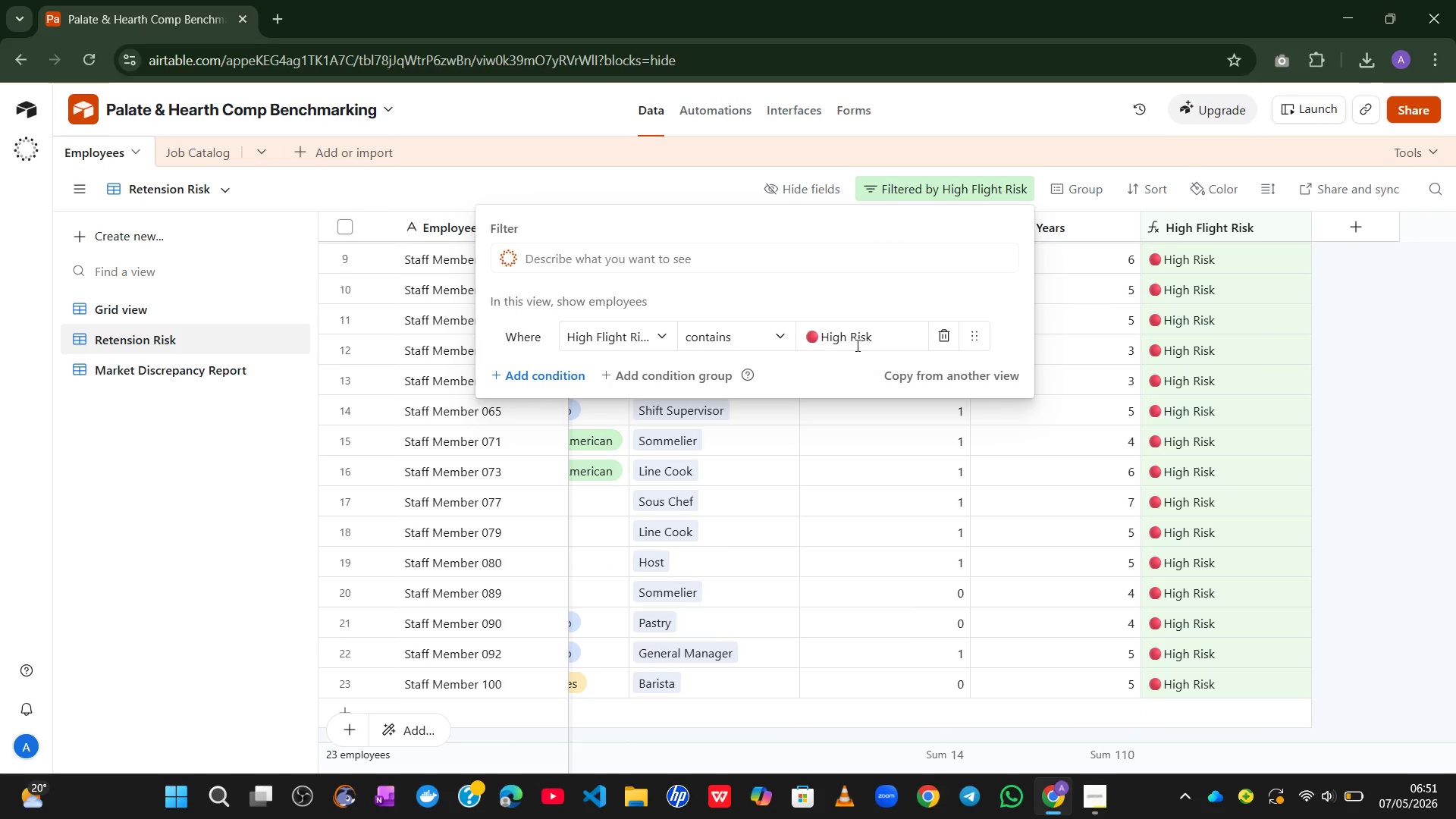 
left_click([831, 448])